 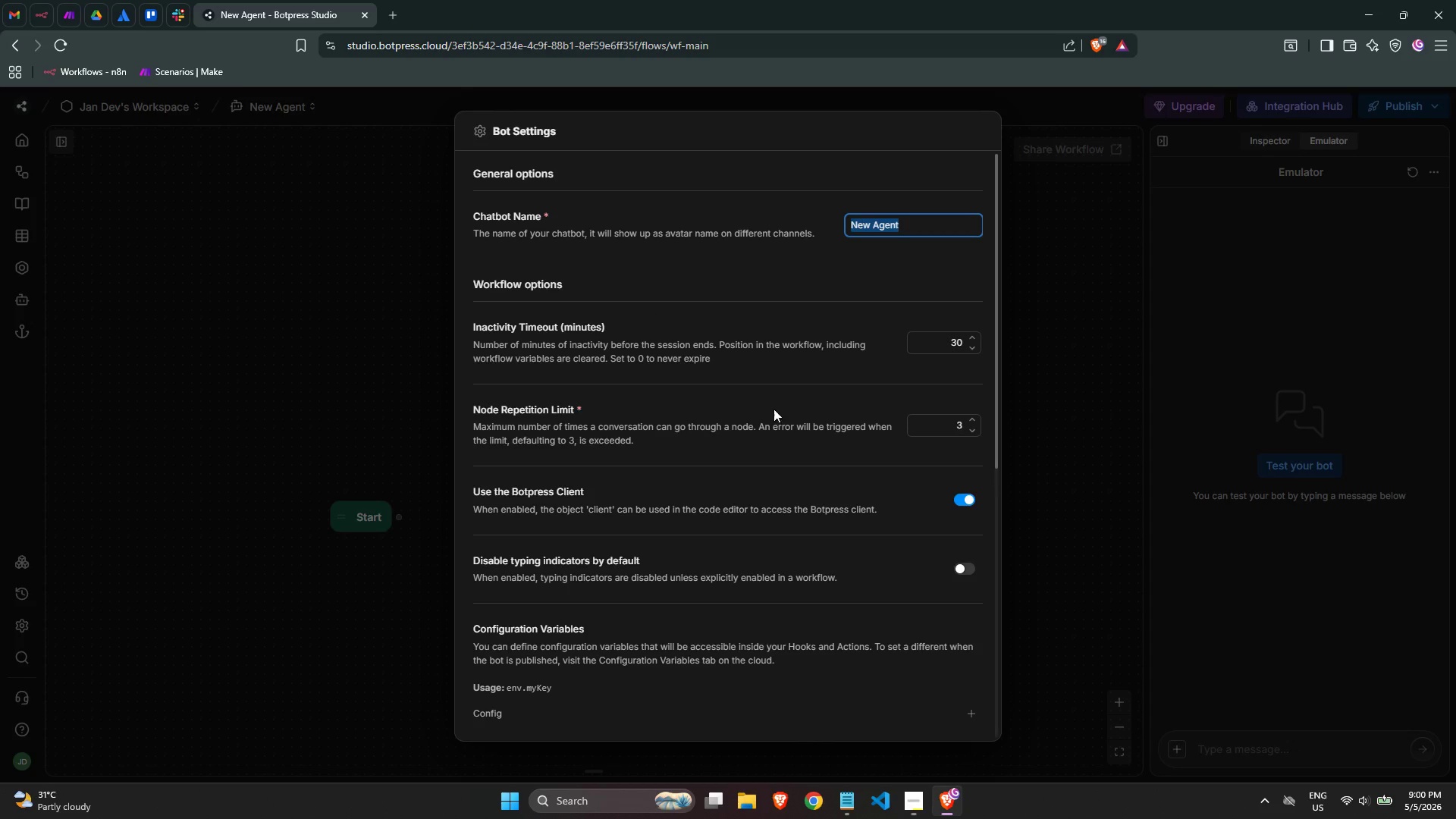 
key(Control+V)
 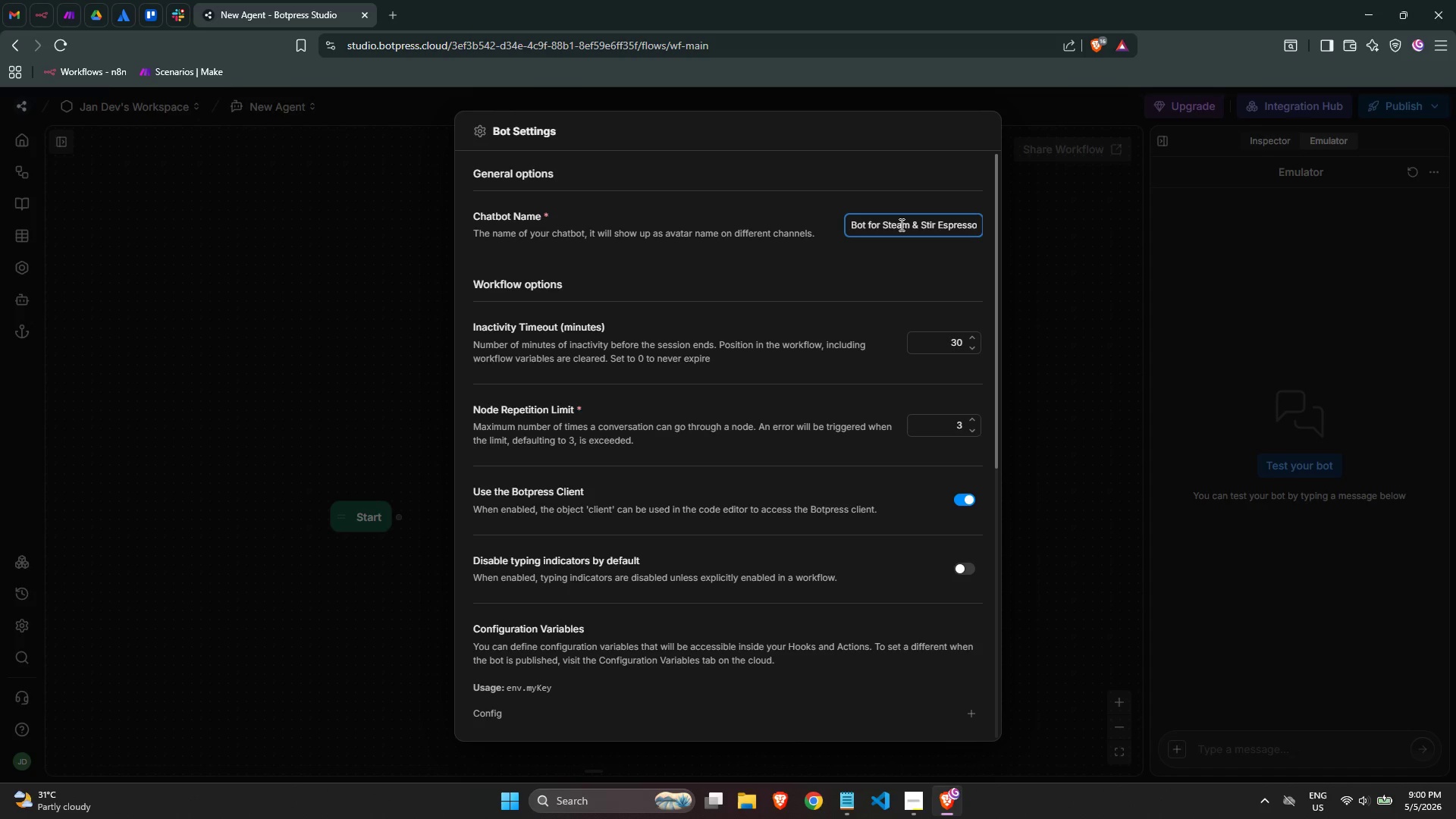 
hold_key(key=ControlLeft, duration=1.64)
 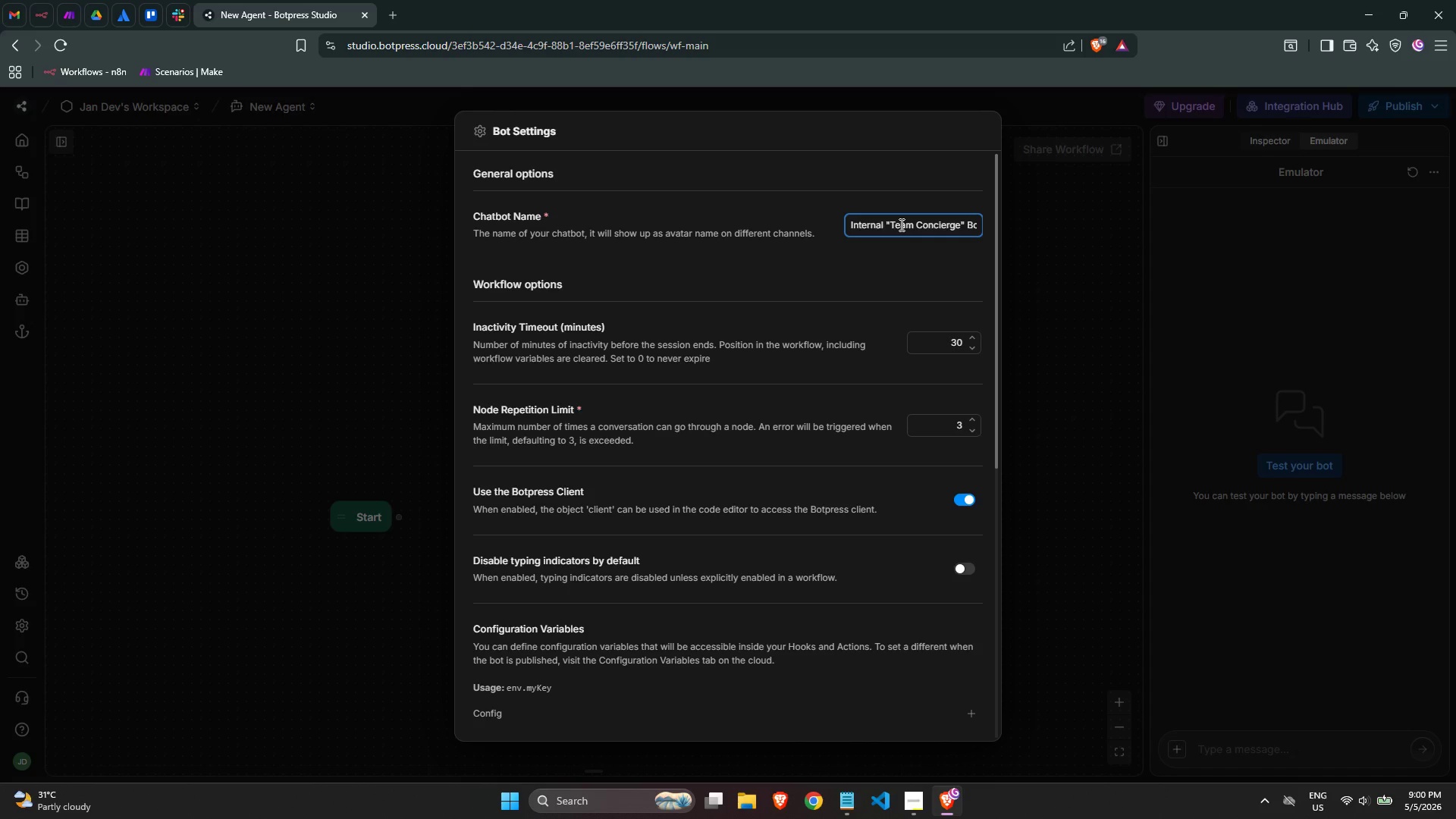 
hold_key(key=ArrowLeft, duration=1.19)
 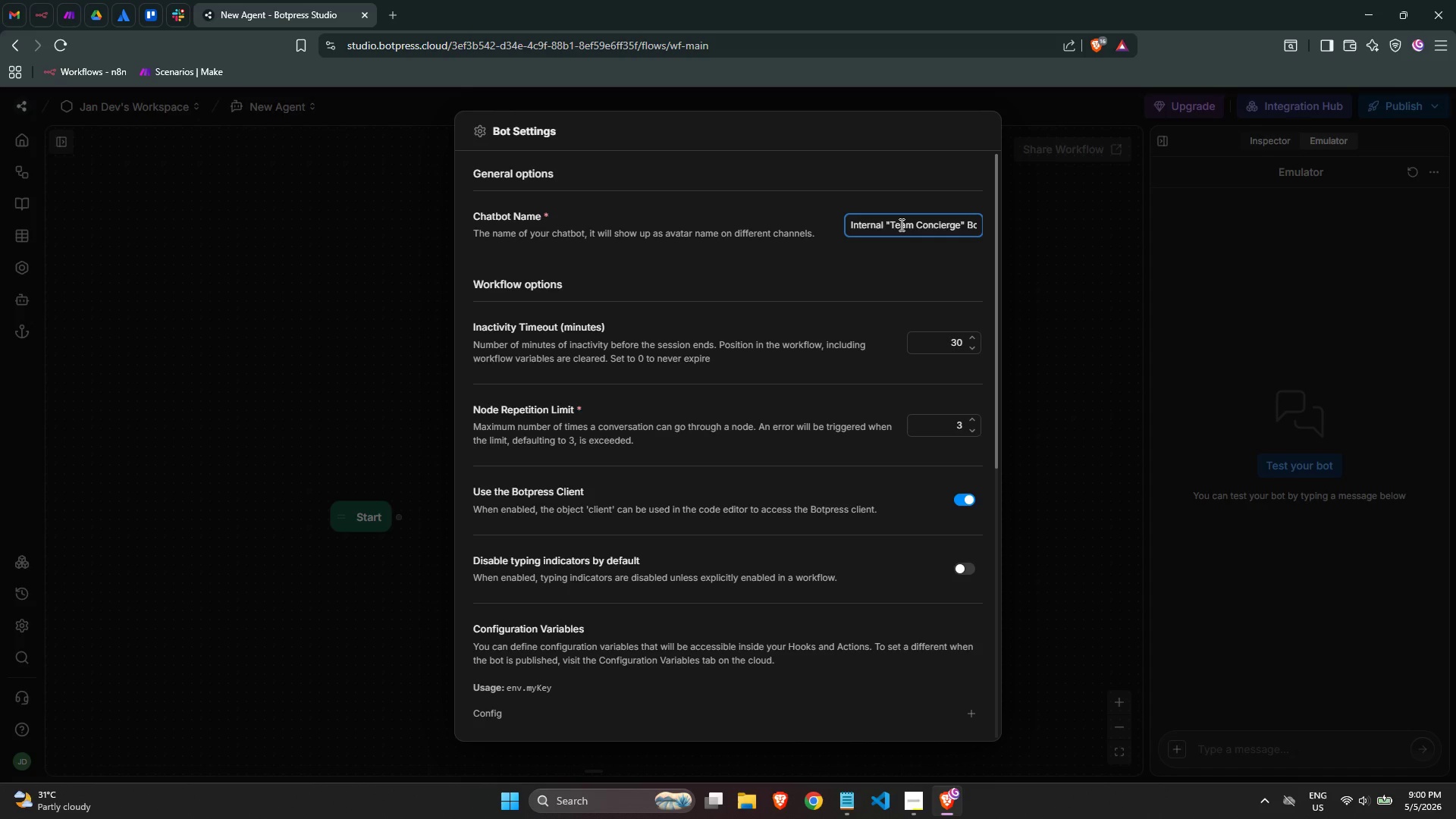 
hold_key(key=ArrowLeft, duration=1.83)
 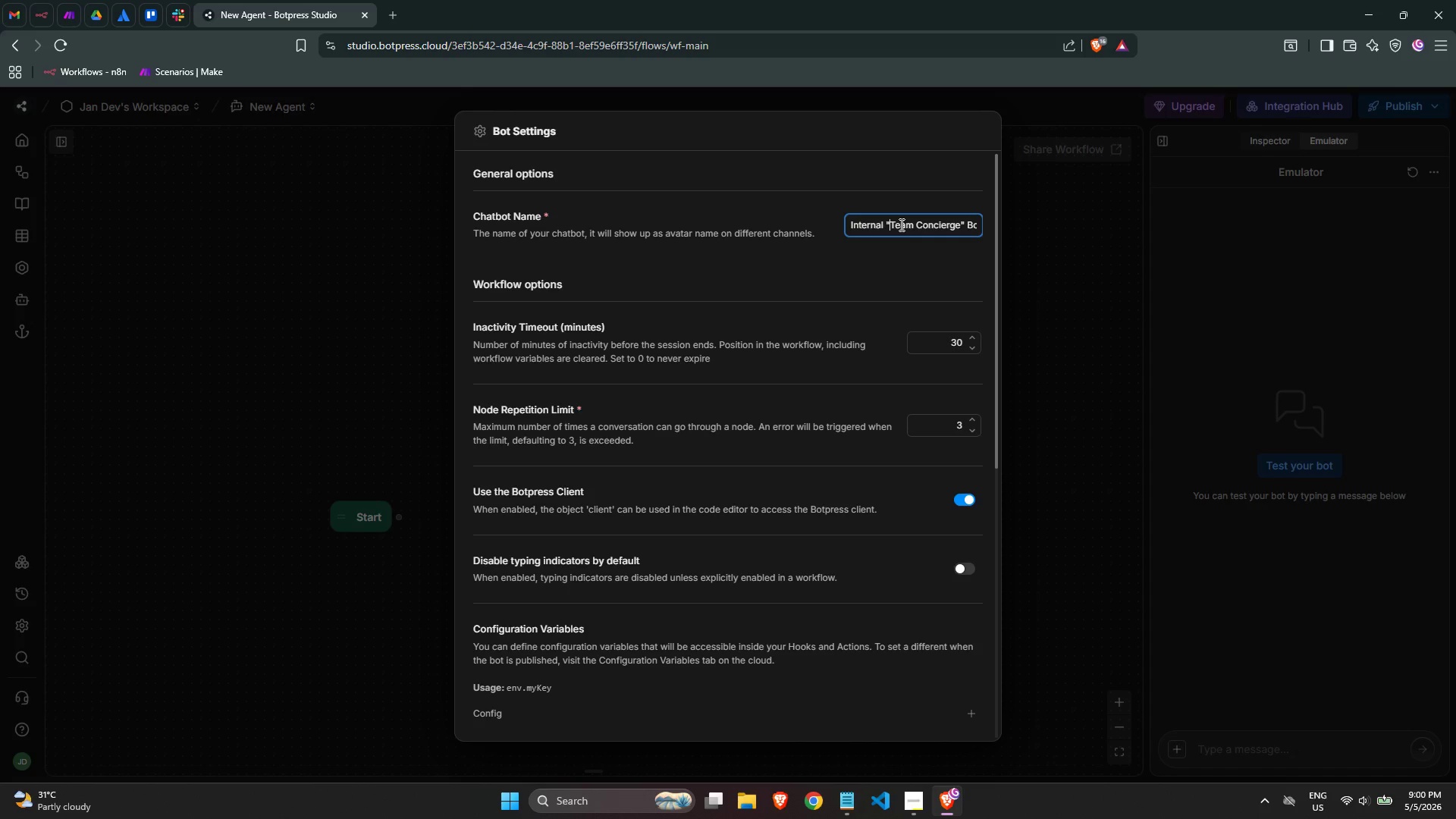 
hold_key(key=ArrowRight, duration=0.86)
 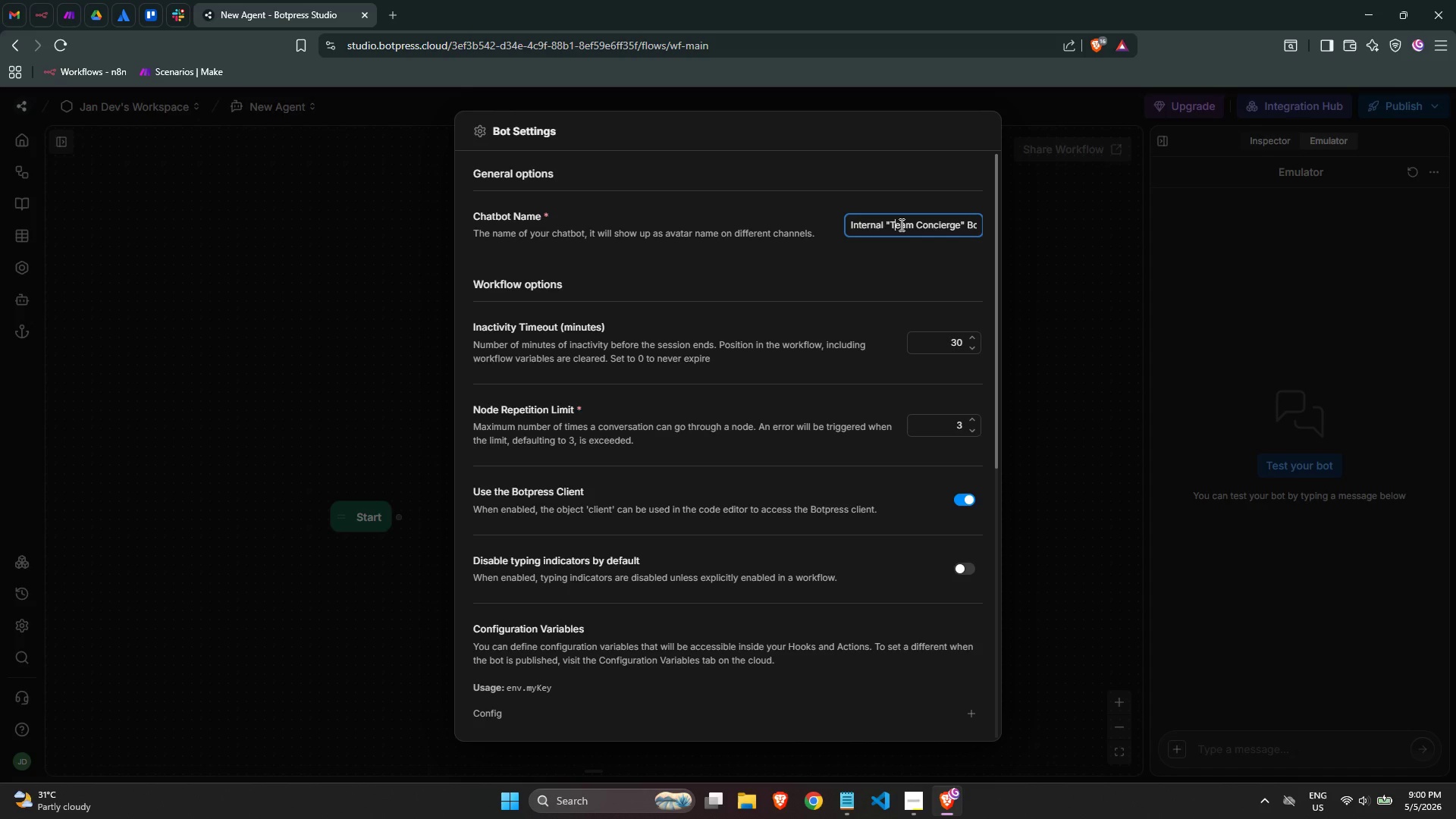 
key(ArrowLeft)
 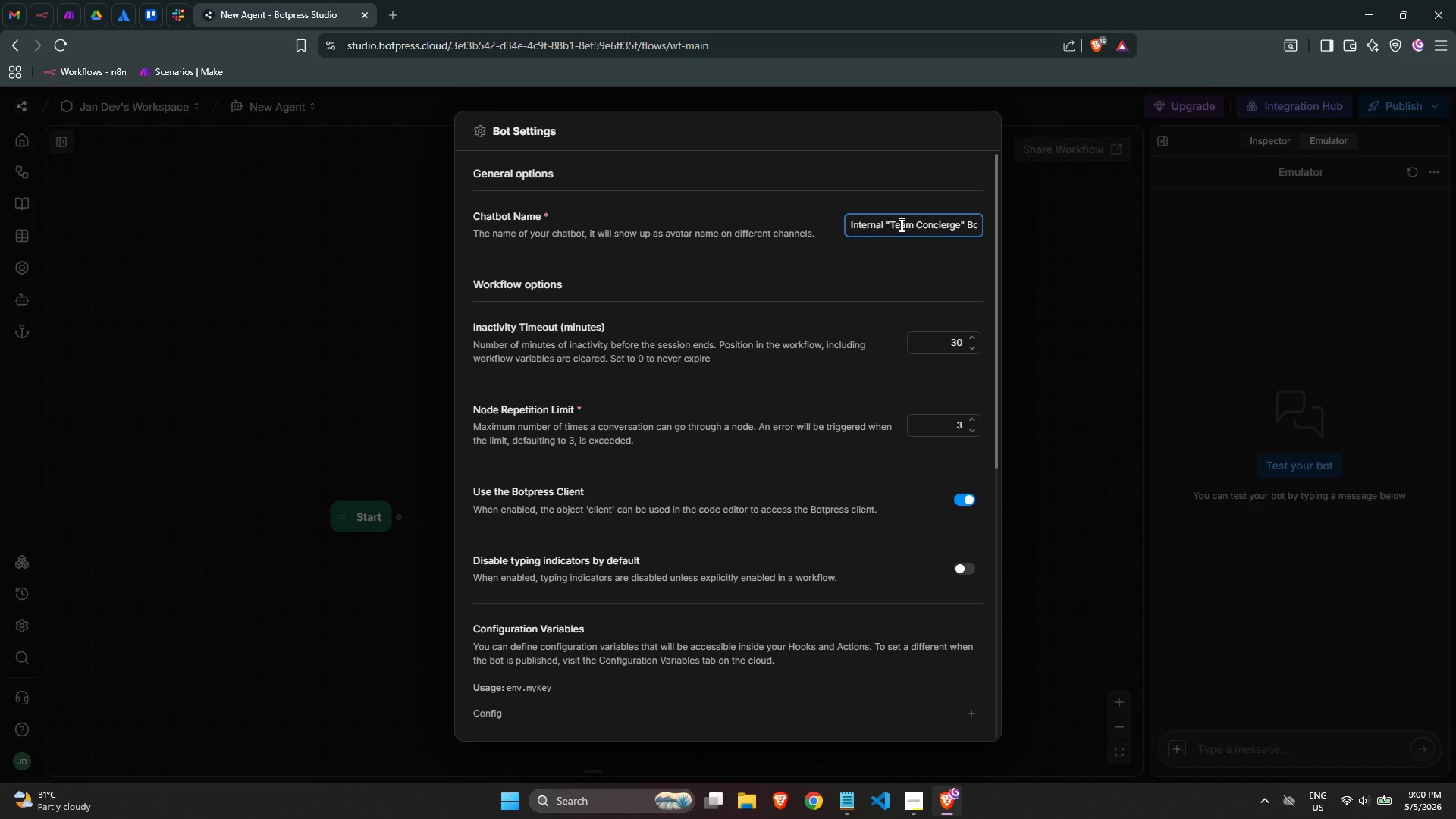 
key(Backspace)
 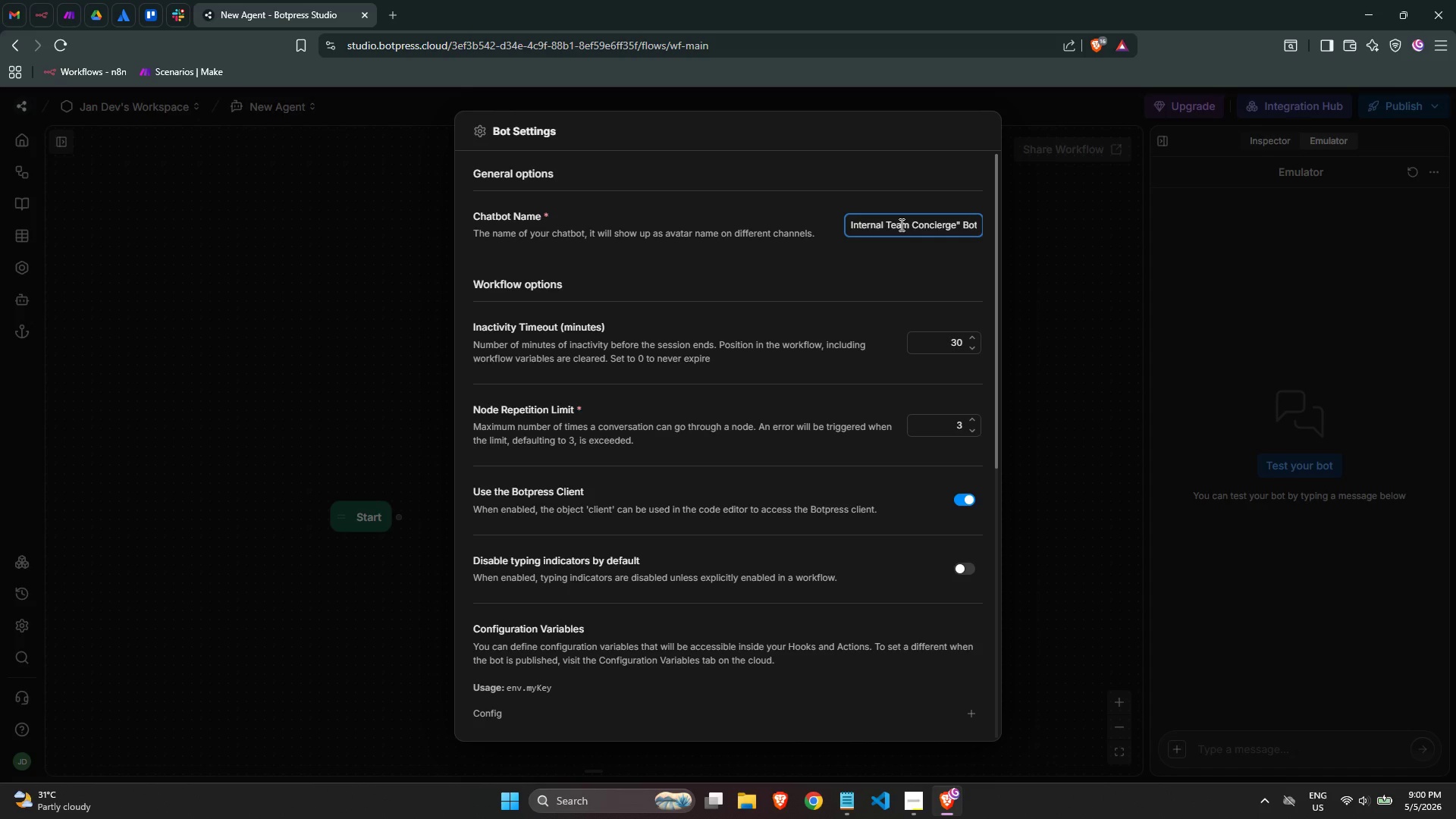 
key(Control+ArrowRight)
 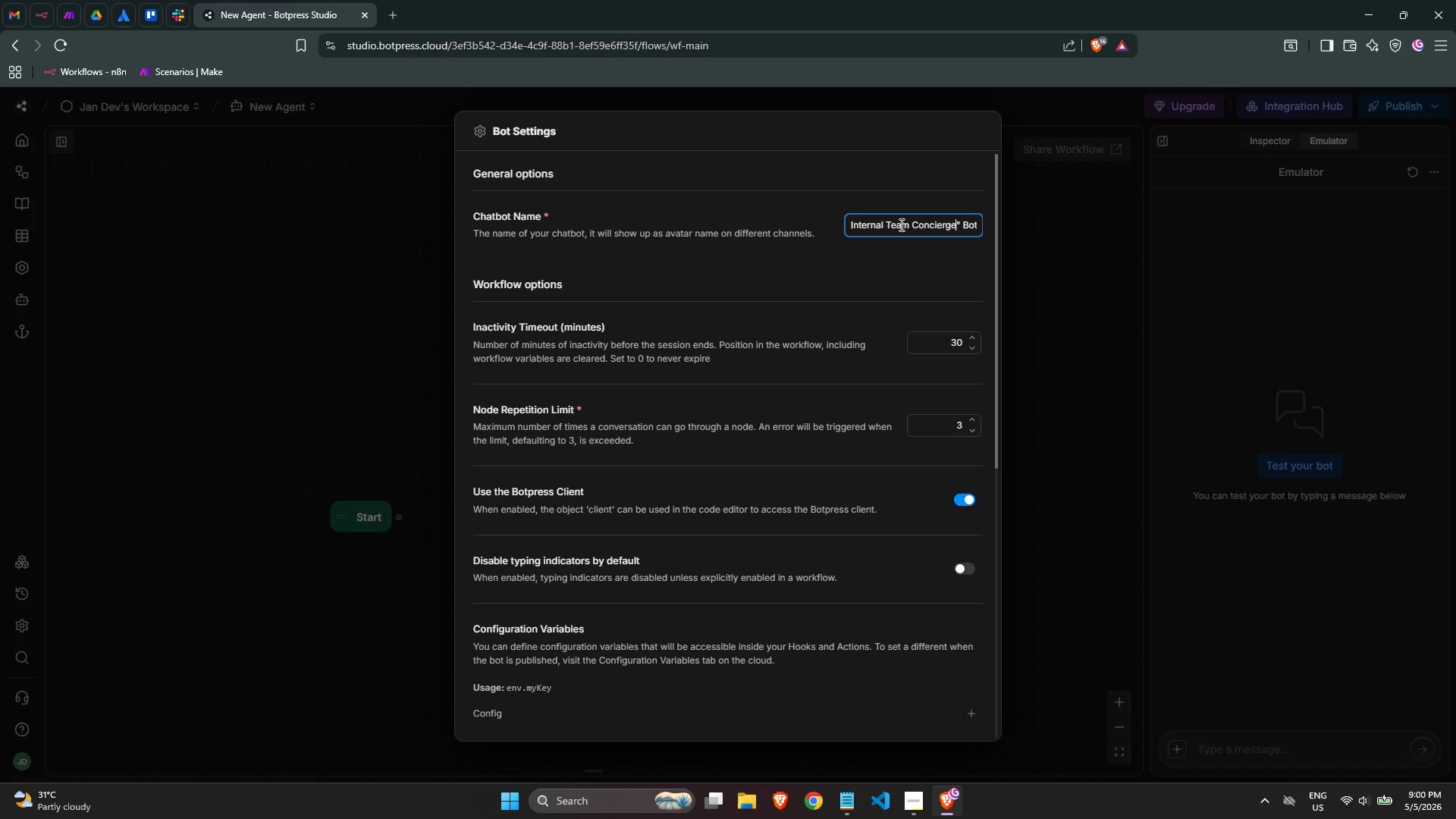 
key(Control+ArrowRight)
 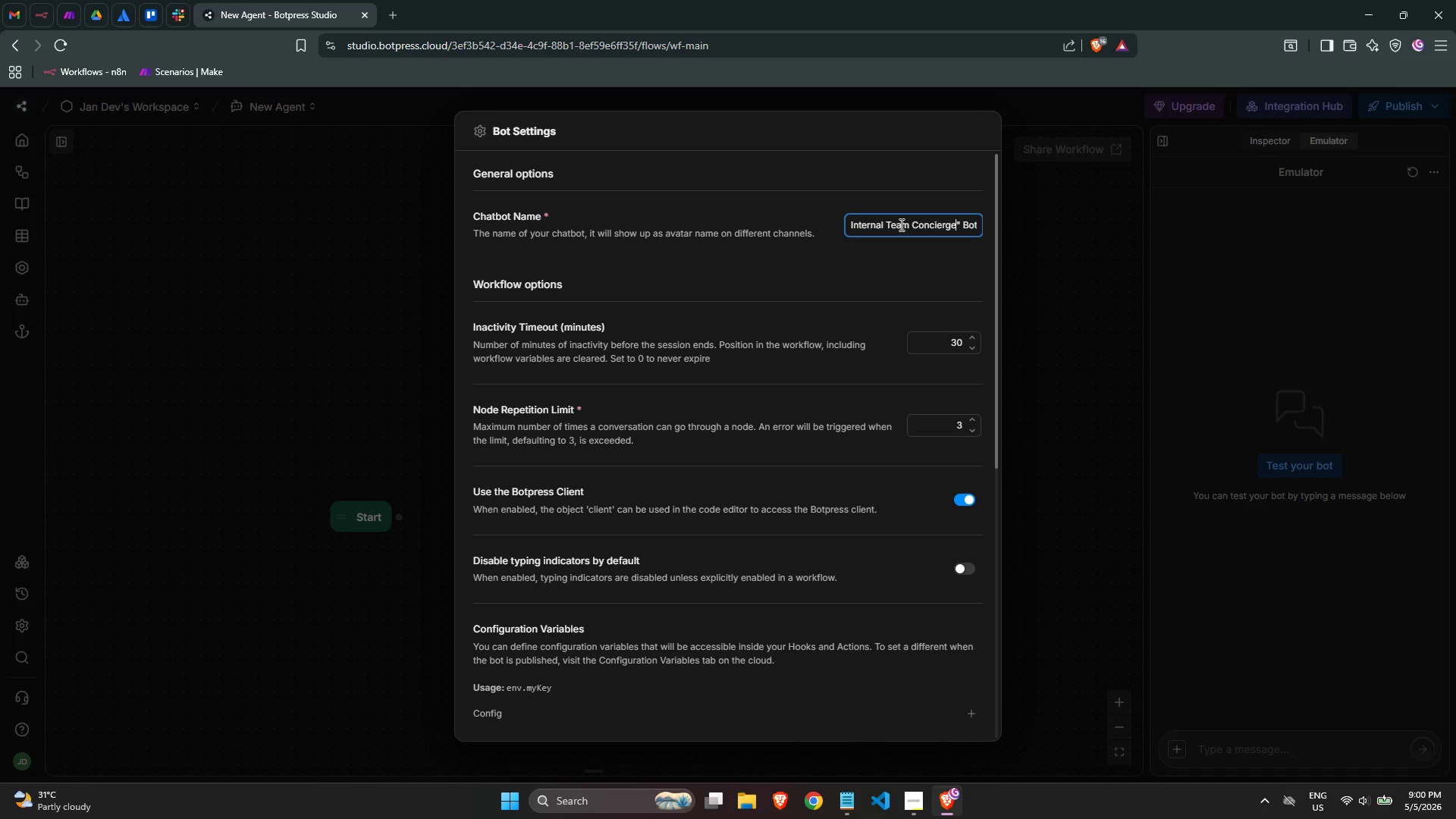 
key(ArrowRight)